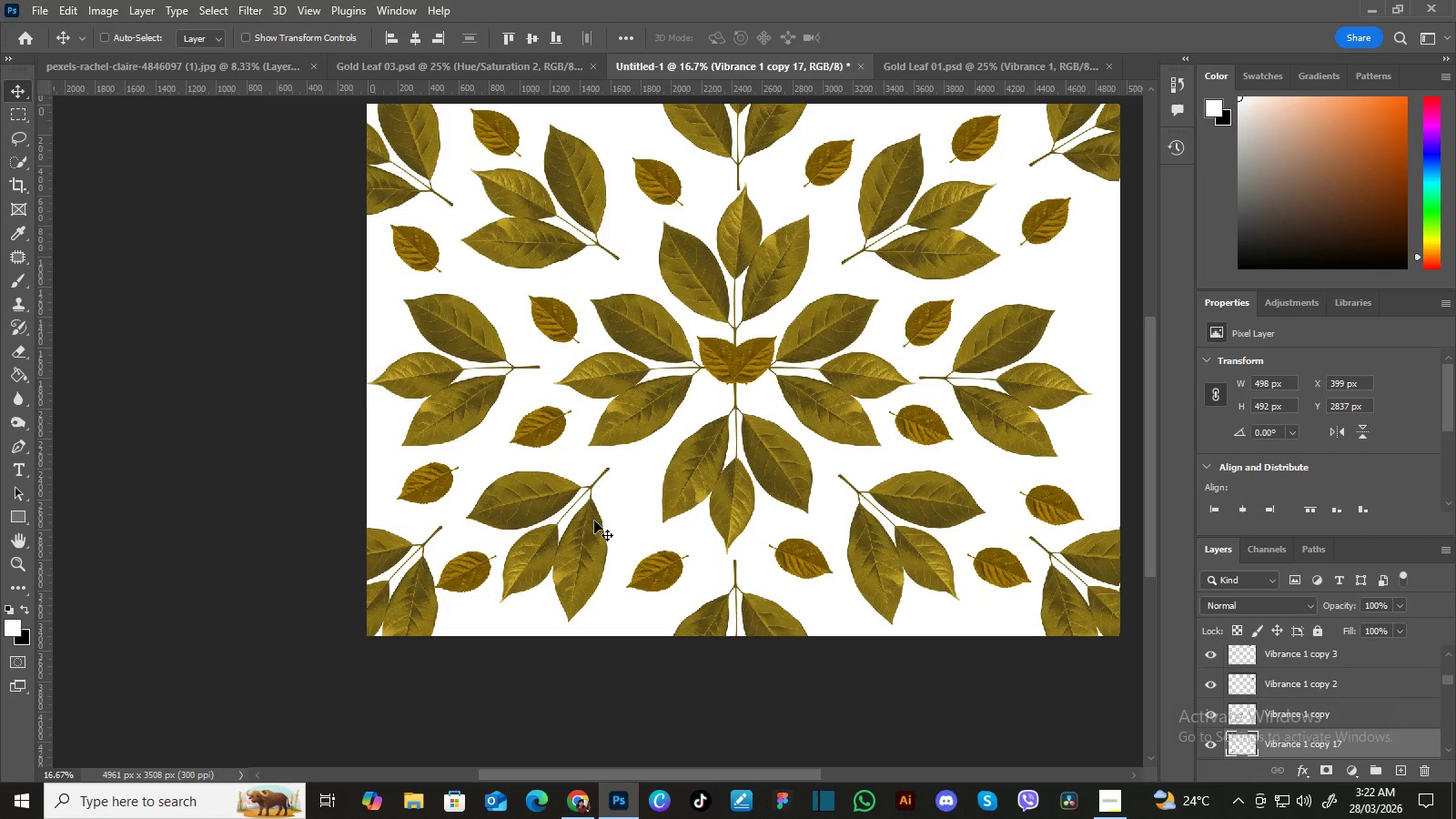 
key(Control+T)
 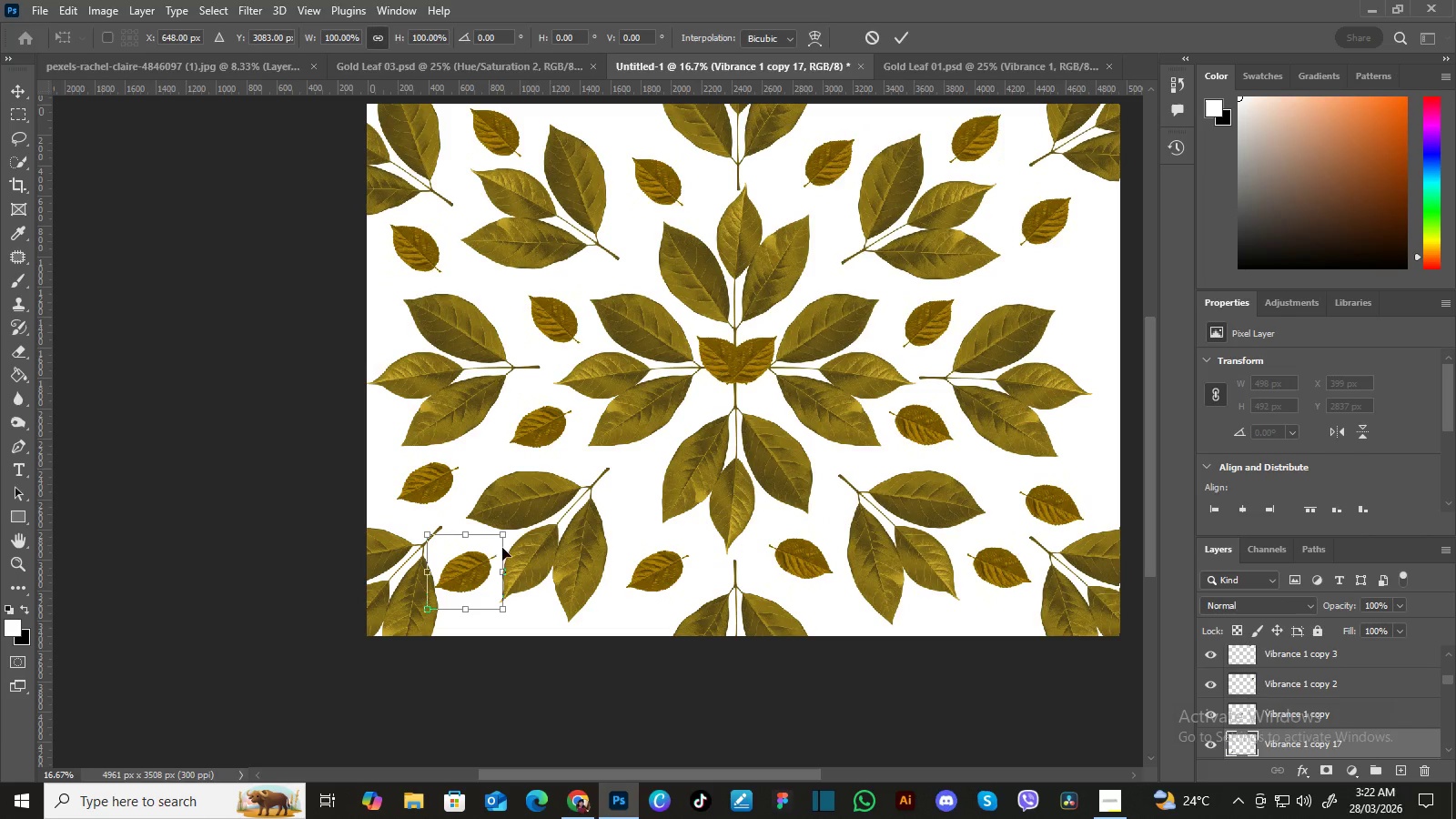 
left_click_drag(start_coordinate=[516, 537], to_coordinate=[513, 518])
 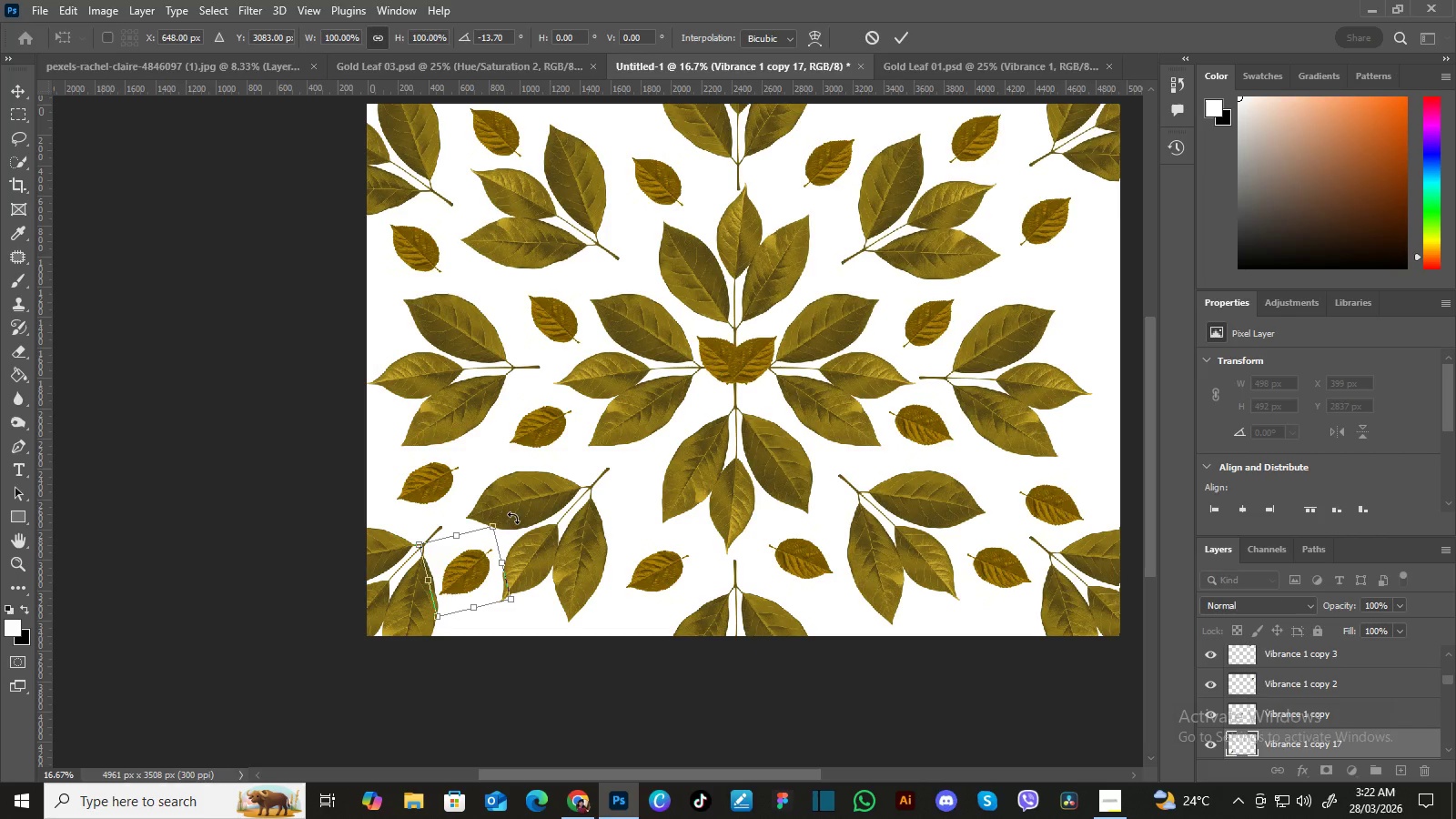 
key(Enter)
 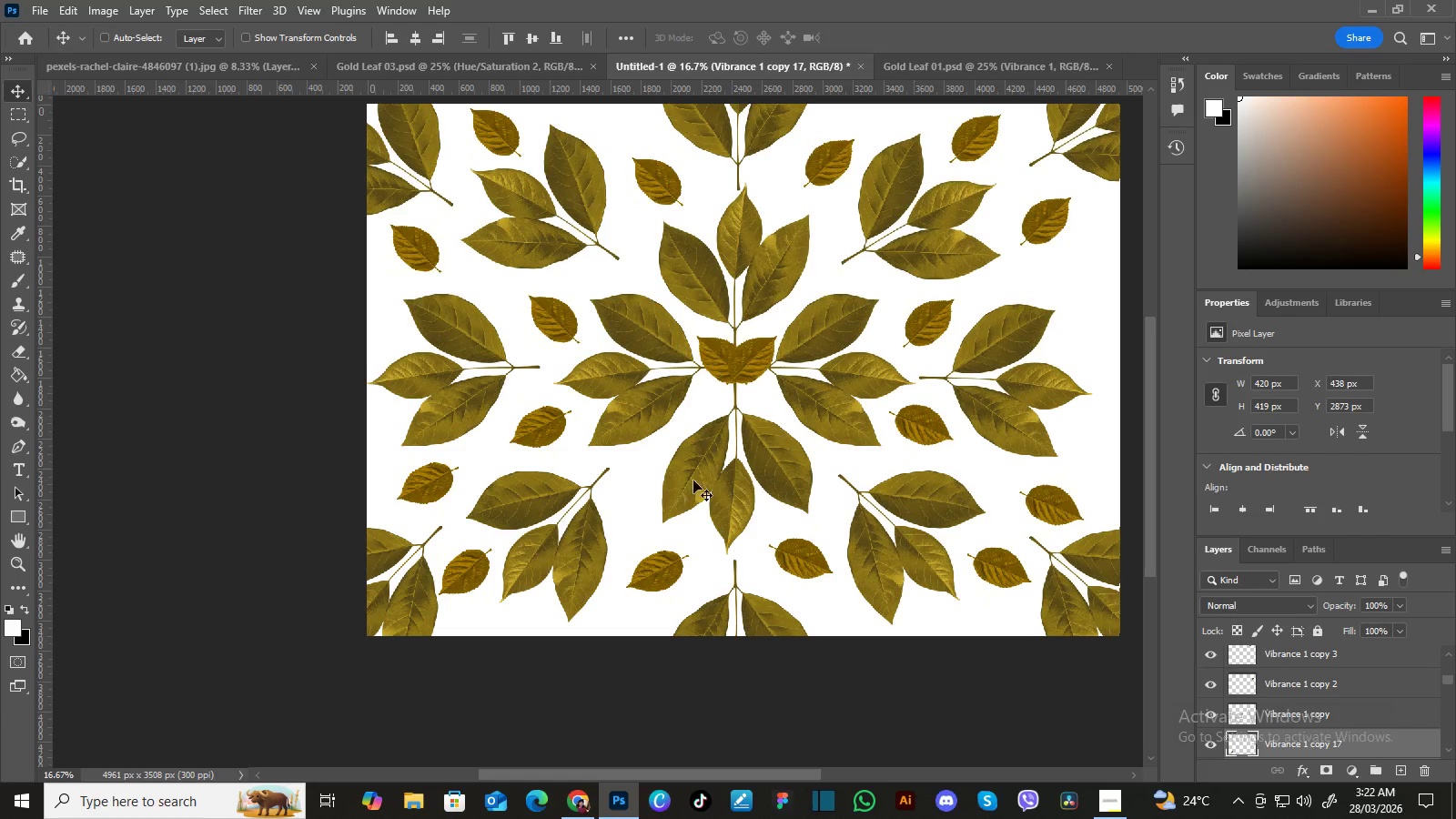 
hold_key(key=Space, duration=1.31)
 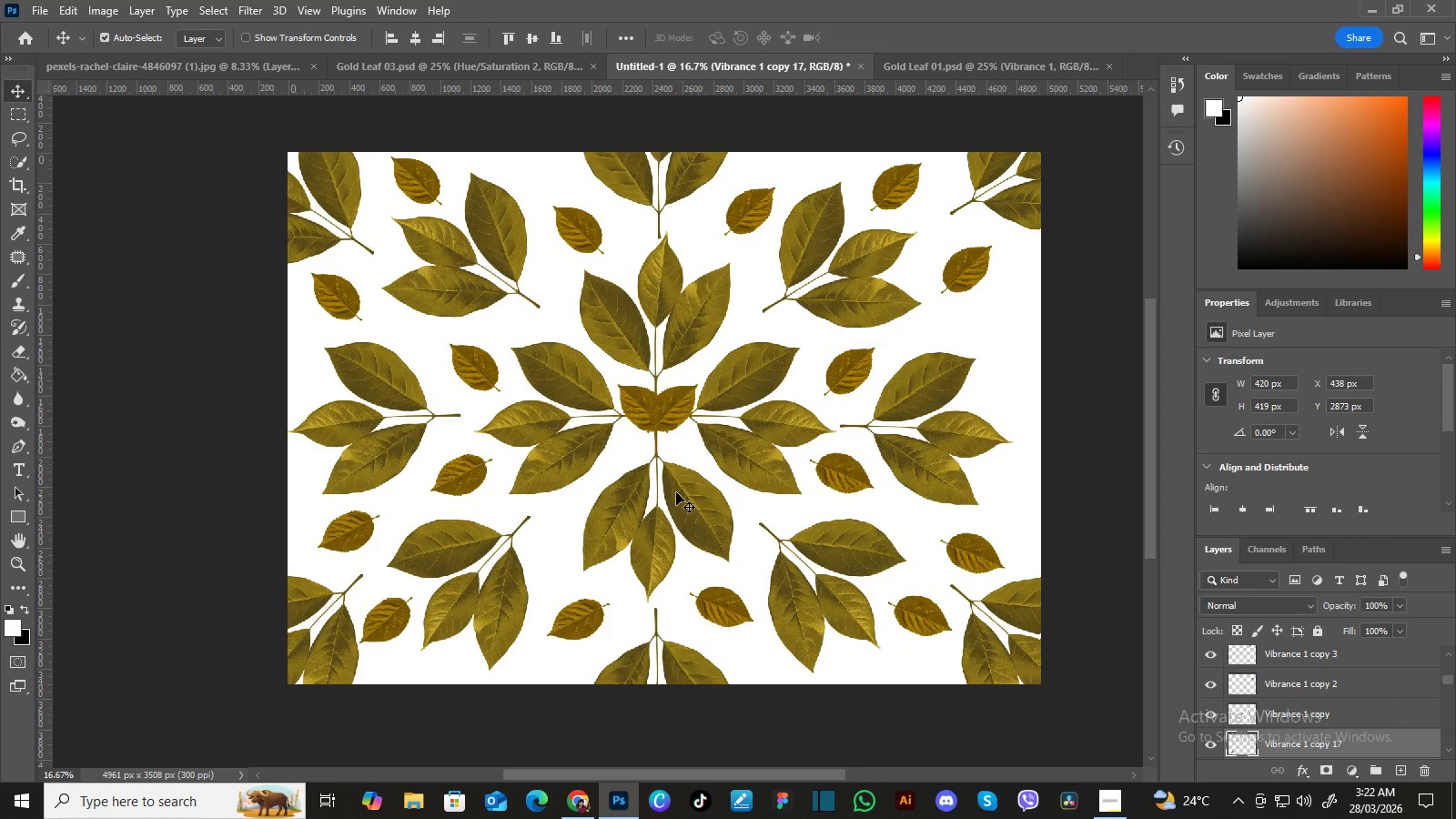 
left_click_drag(start_coordinate=[743, 461], to_coordinate=[684, 496])
 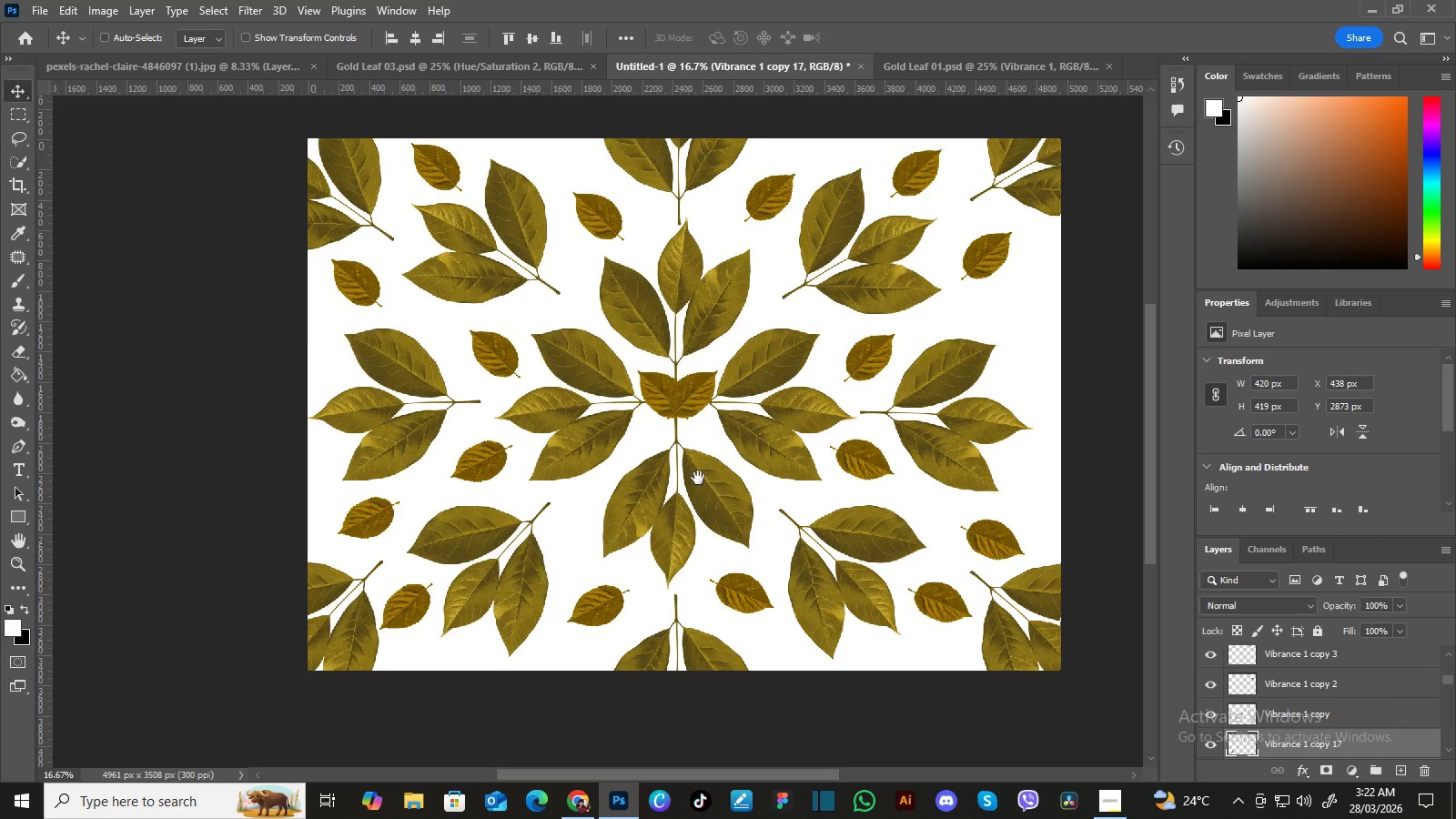 
left_click_drag(start_coordinate=[698, 478], to_coordinate=[678, 491])
 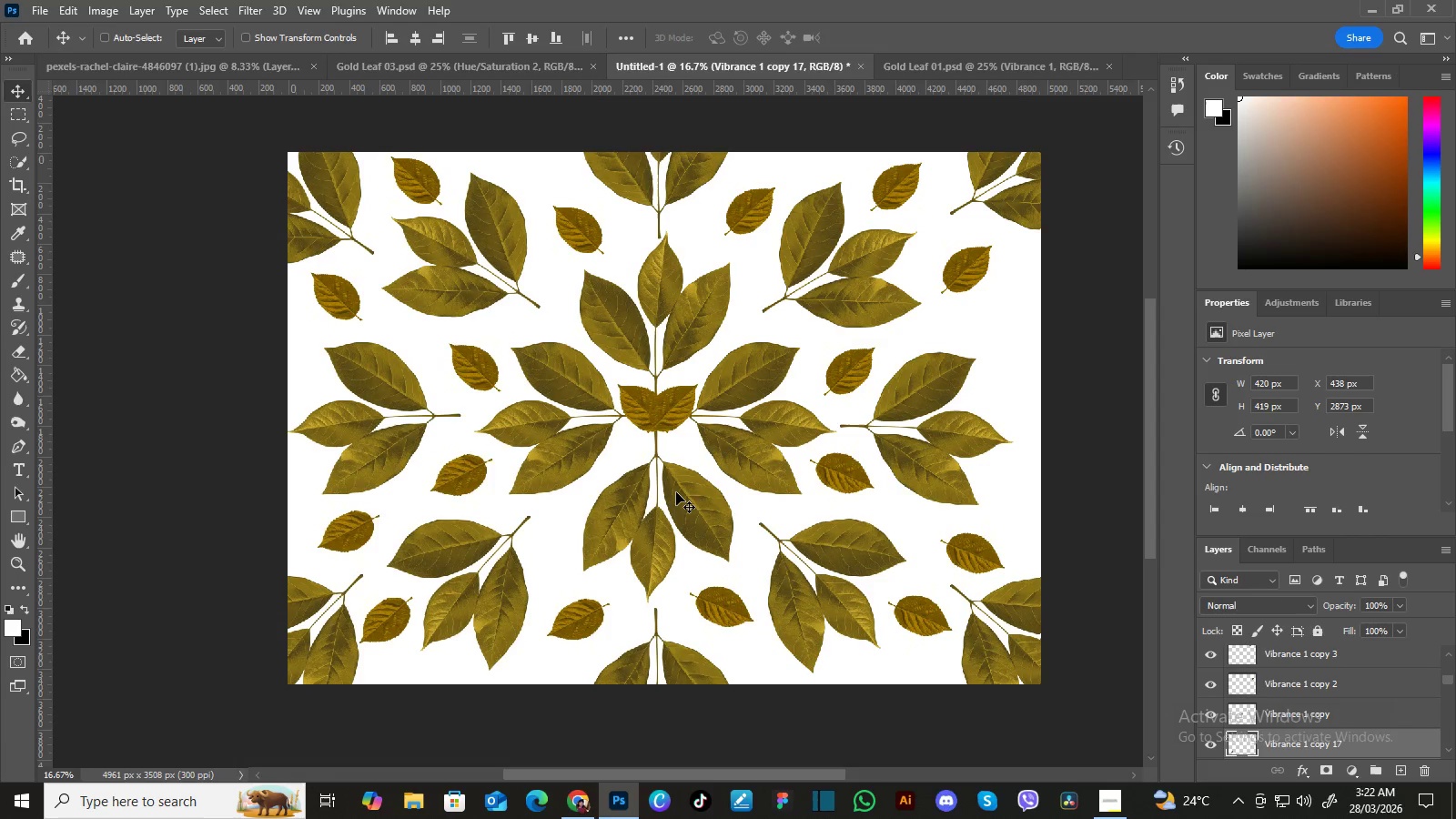 
key(Control+Minus)
 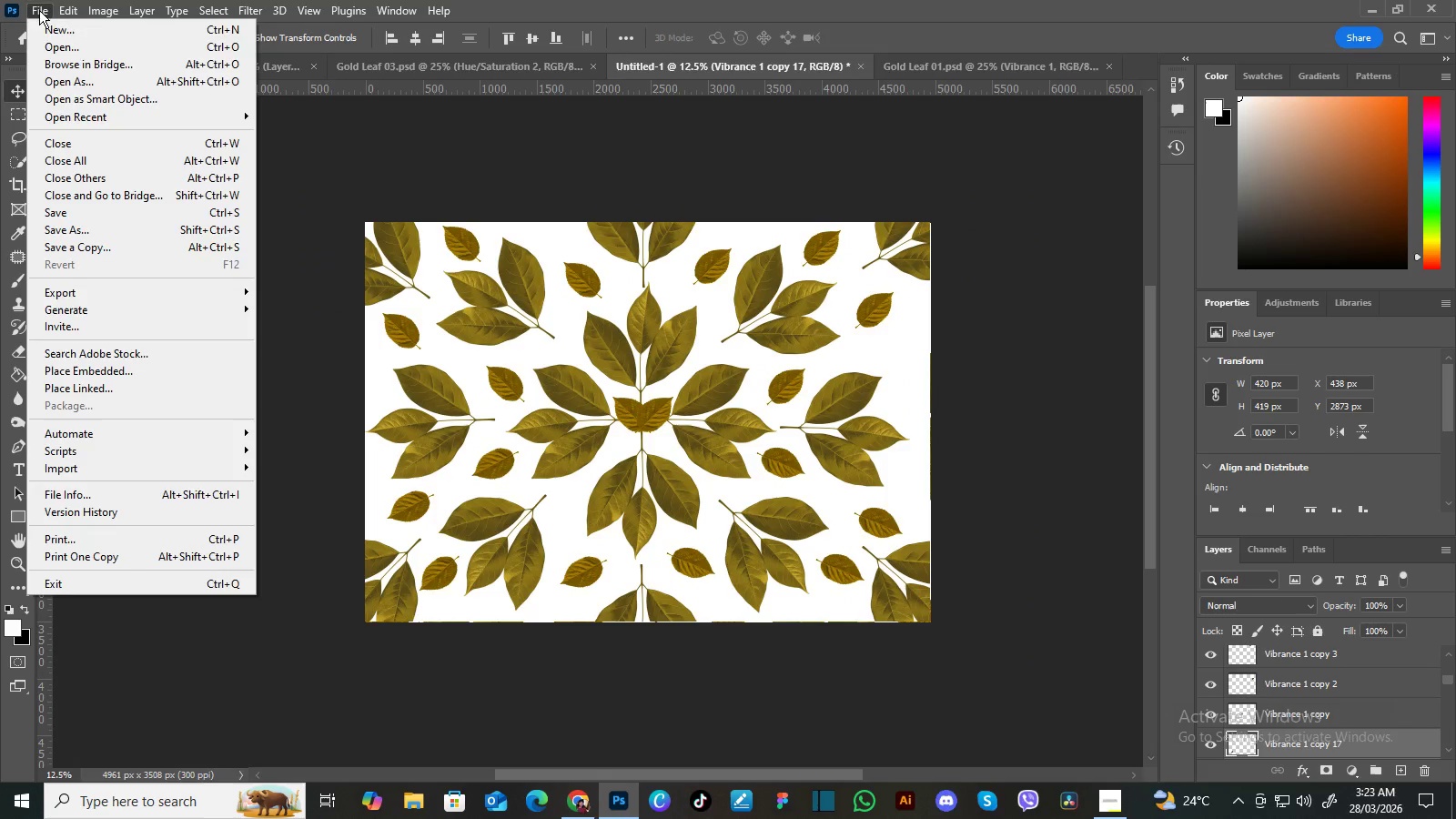 
wait(5.66)
 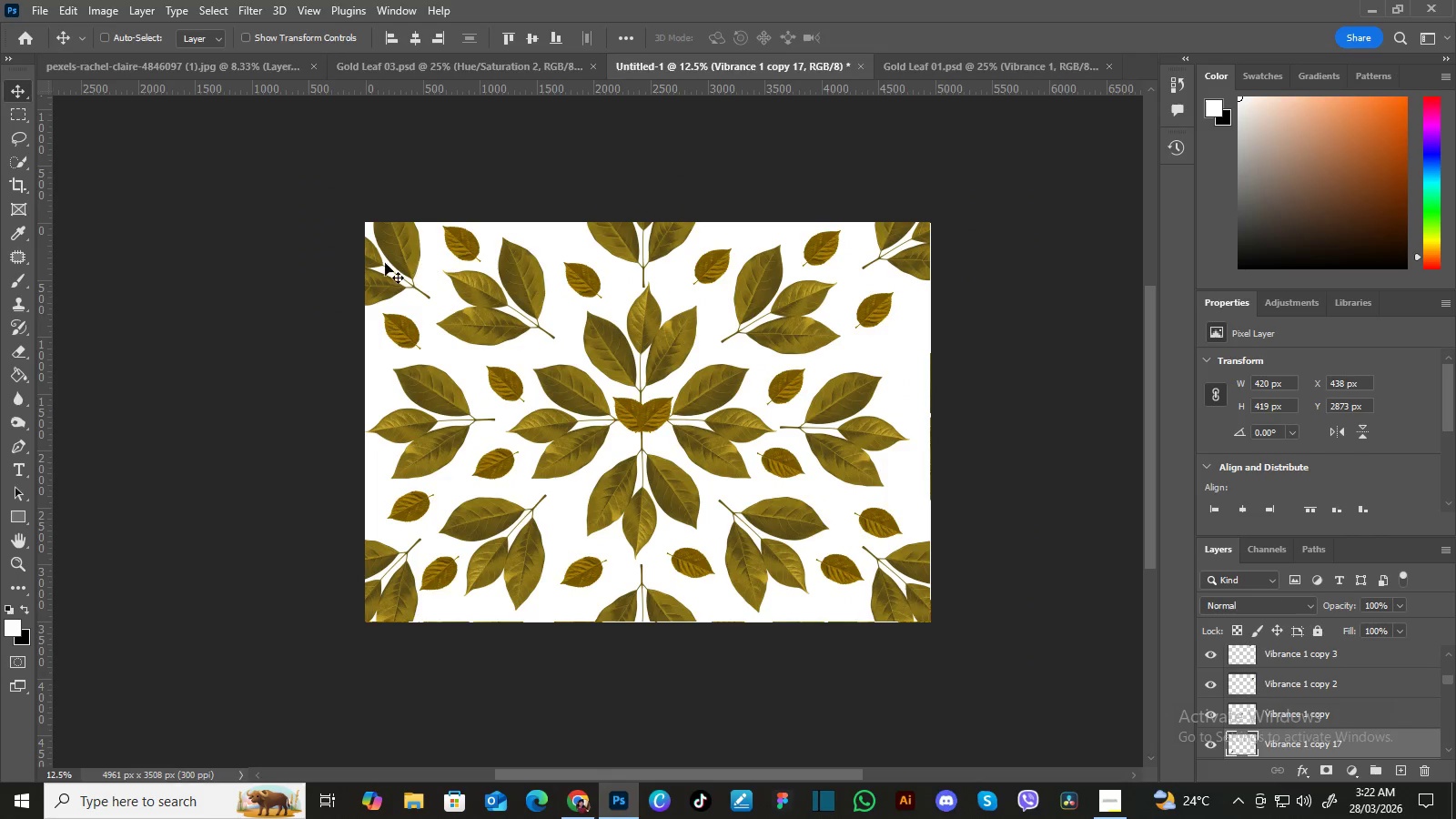 
left_click([88, 224])
 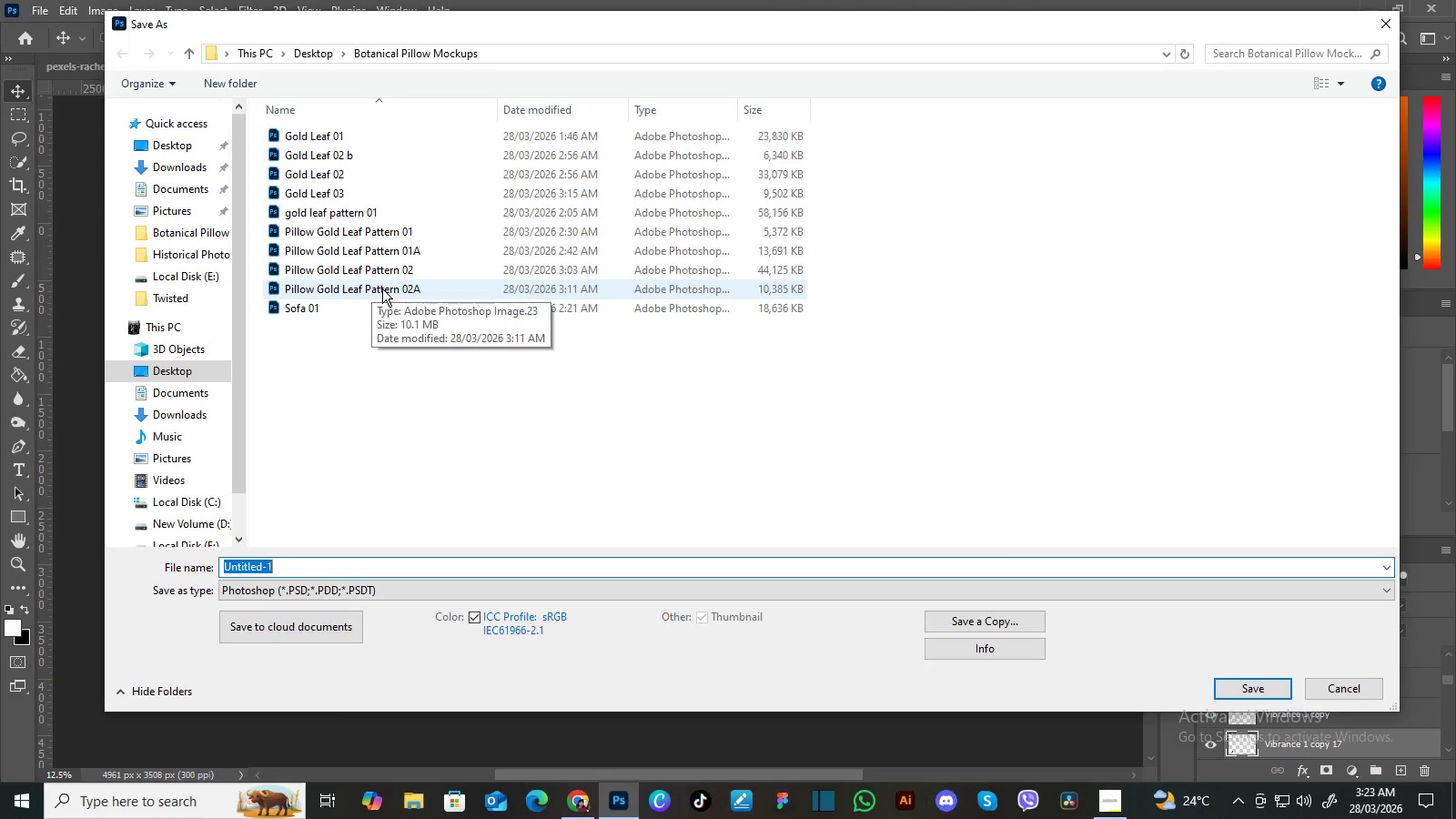 
left_click([382, 288])
 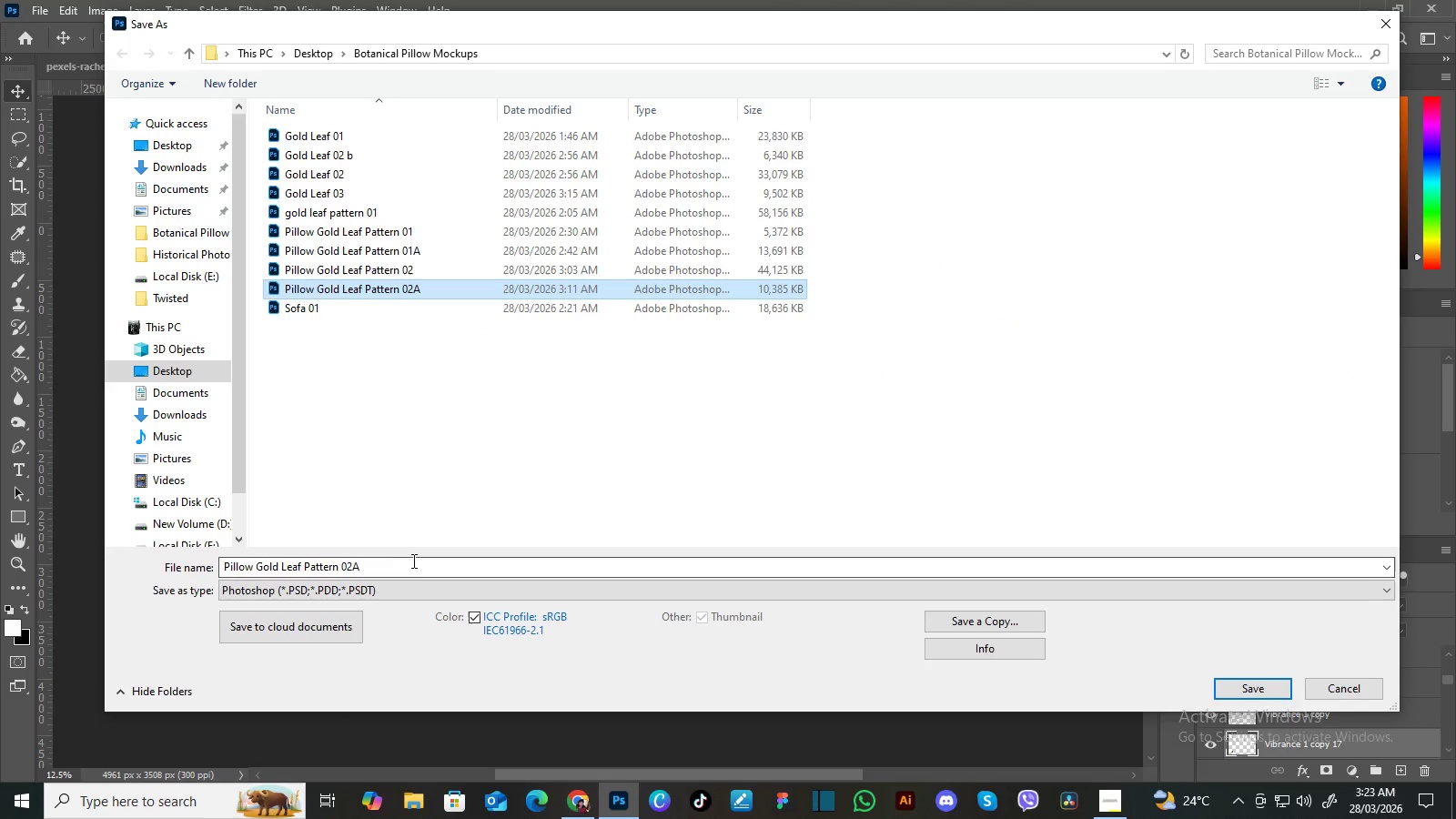 
double_click([413, 562])
 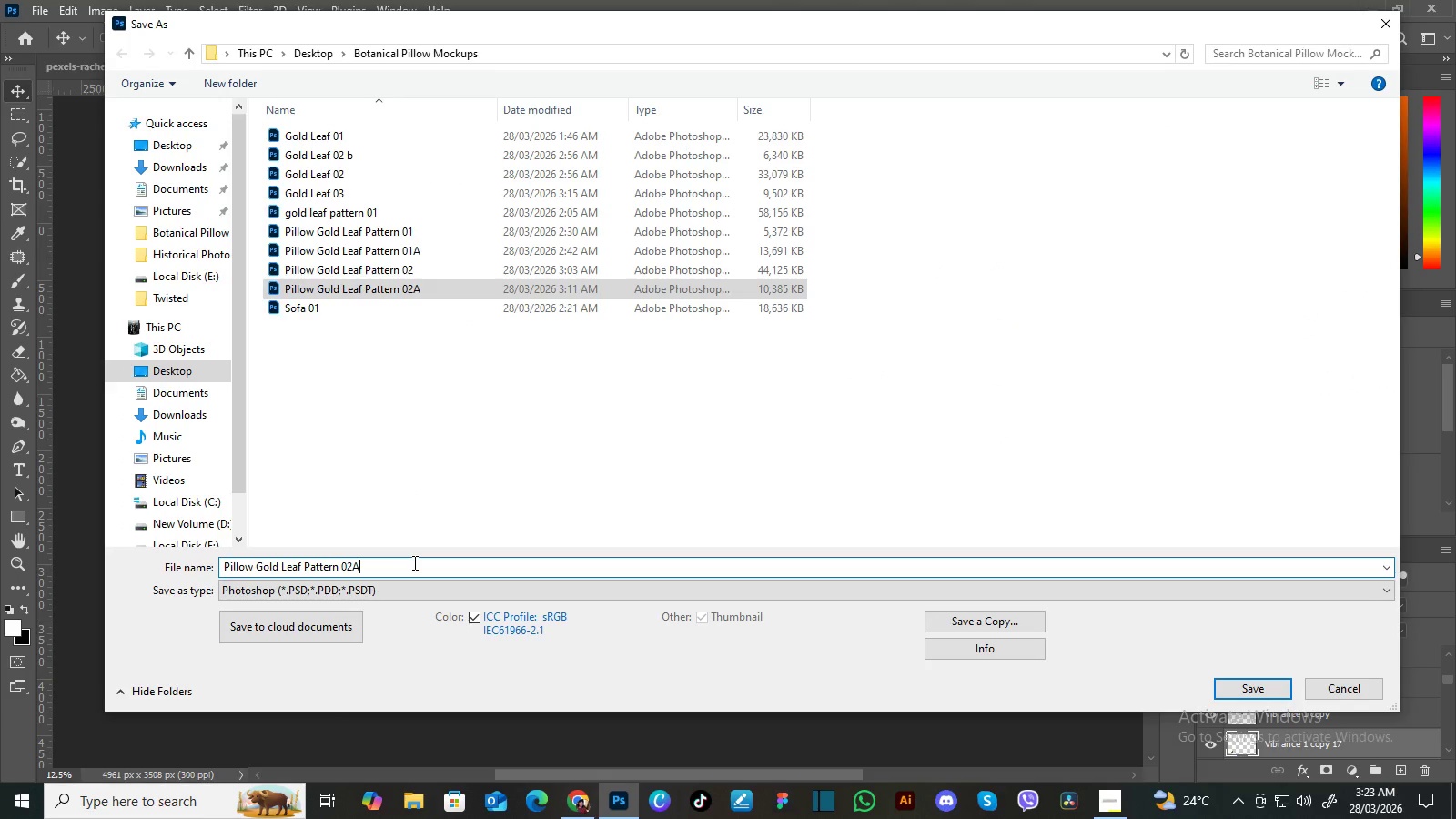 
triple_click([413, 562])
 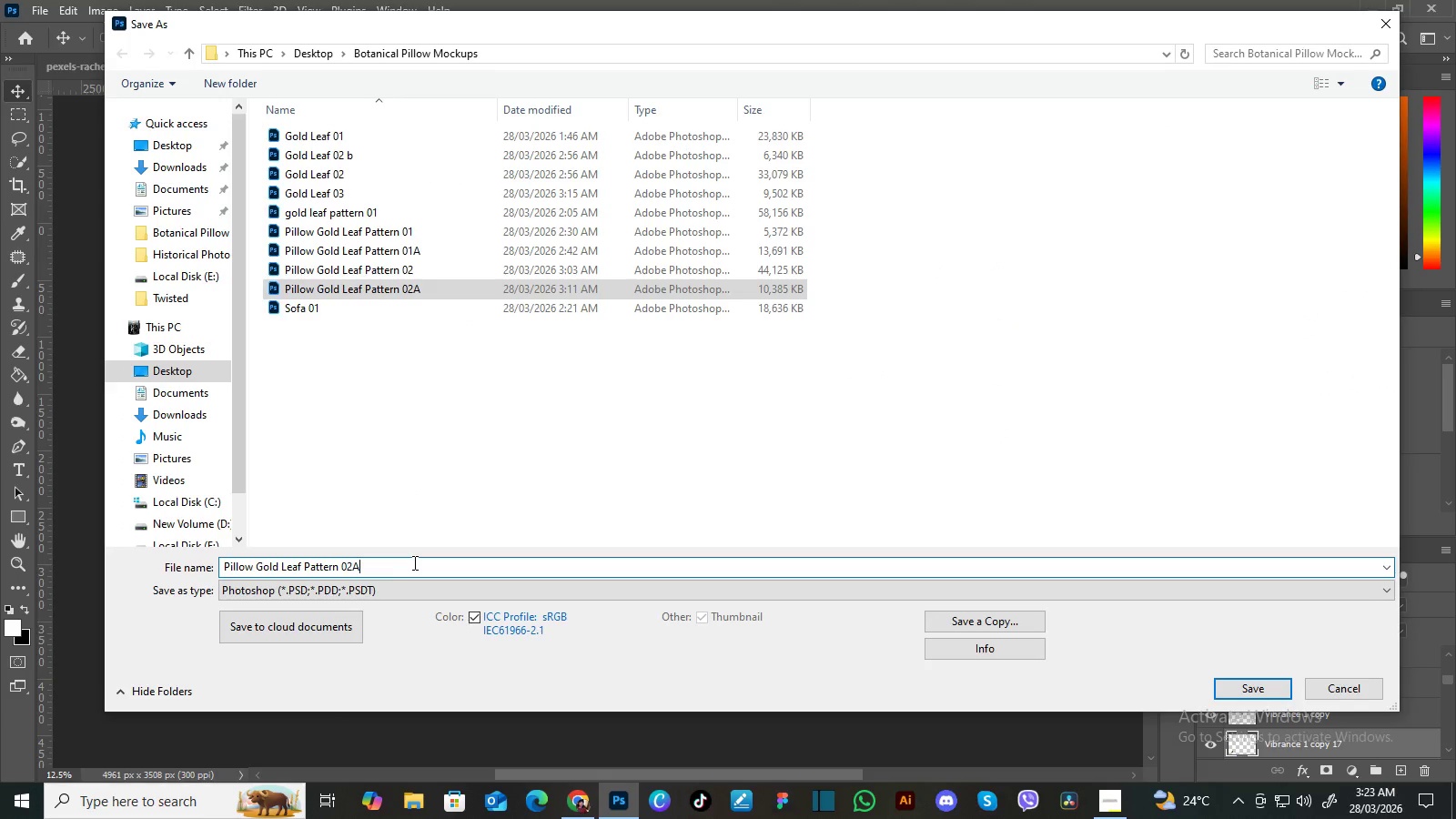 
key(Backspace)
 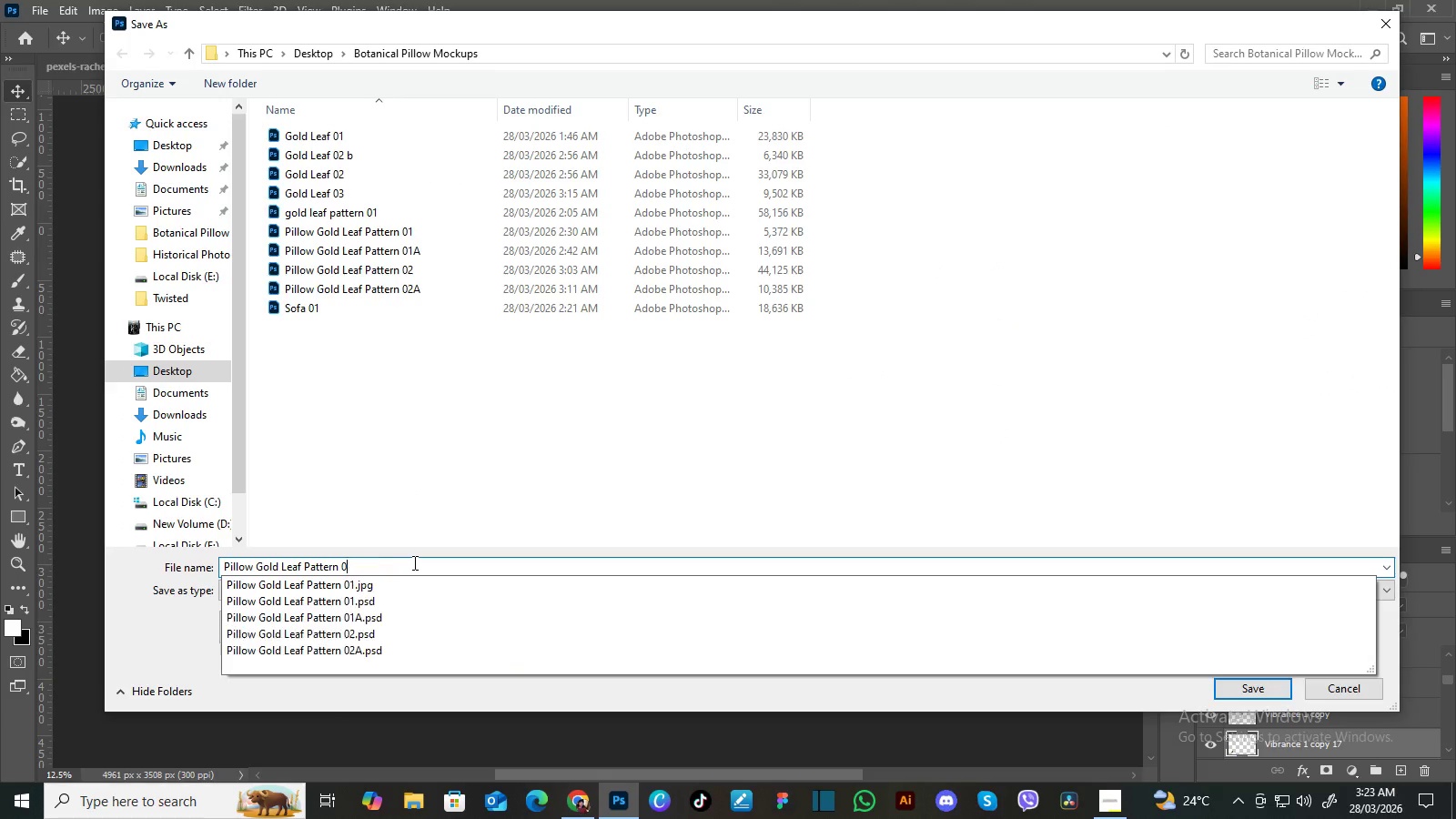 
key(Backspace)
 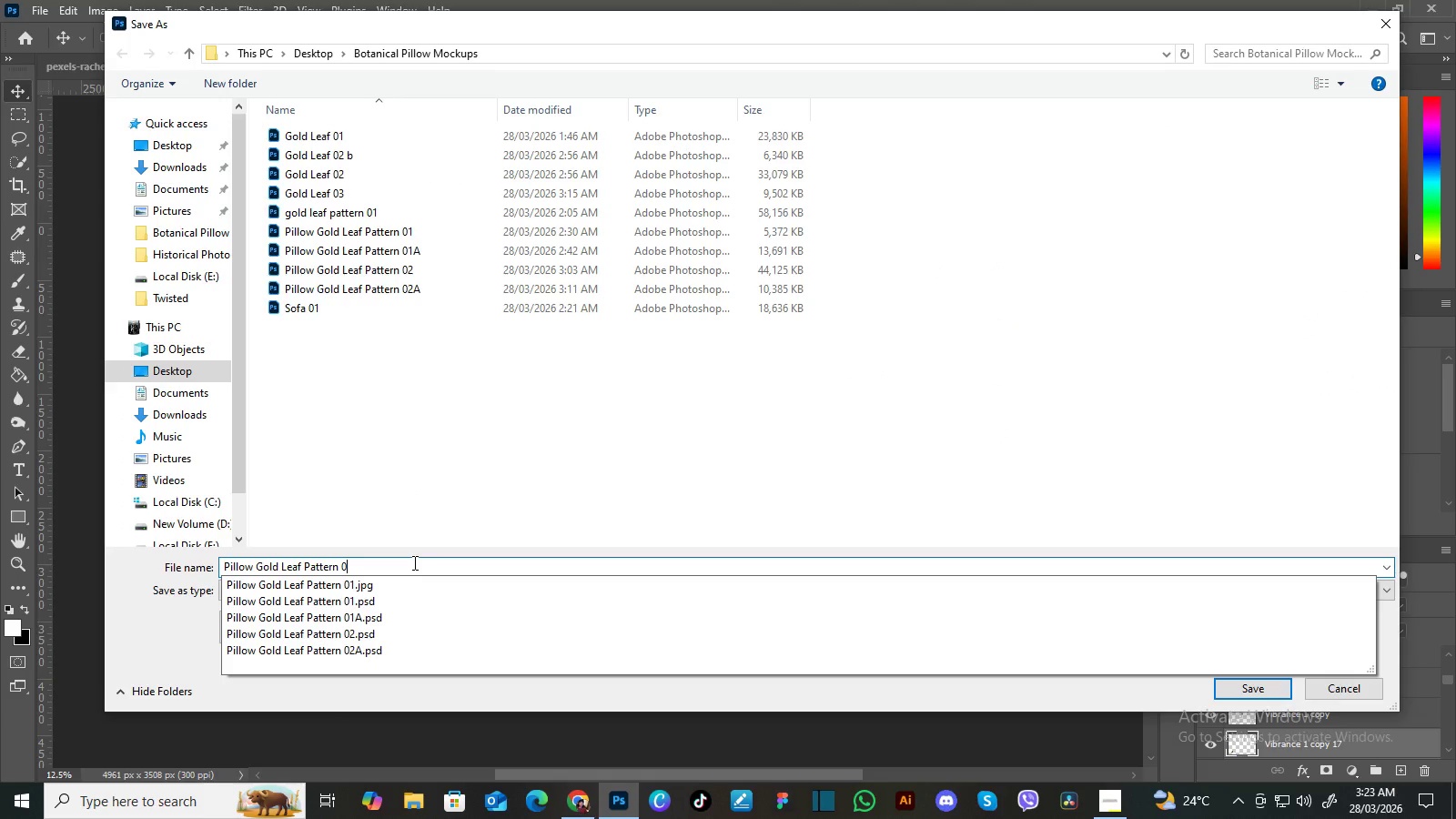 
key(3)
 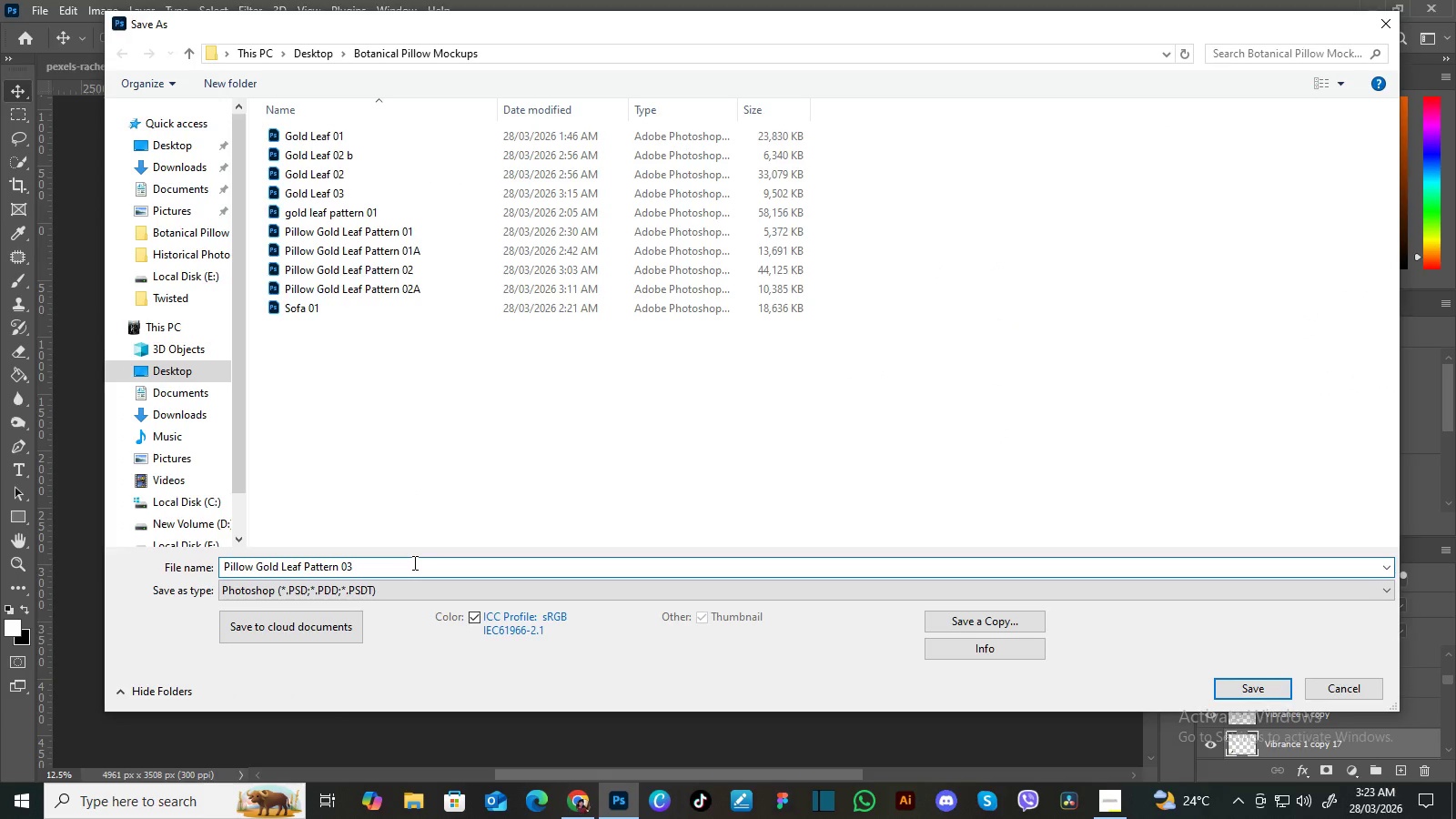 
key(Enter)
 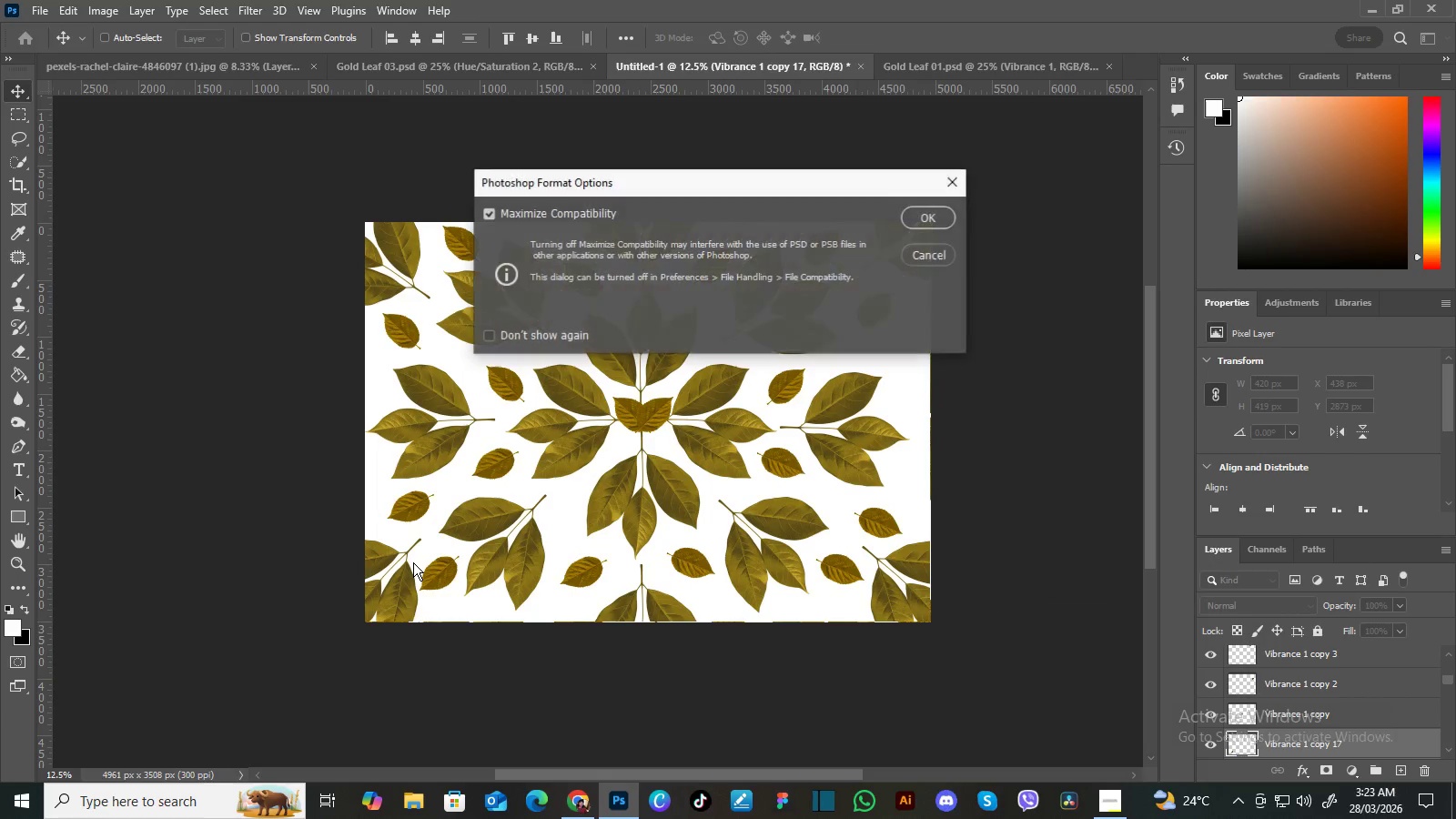 
key(Enter)
 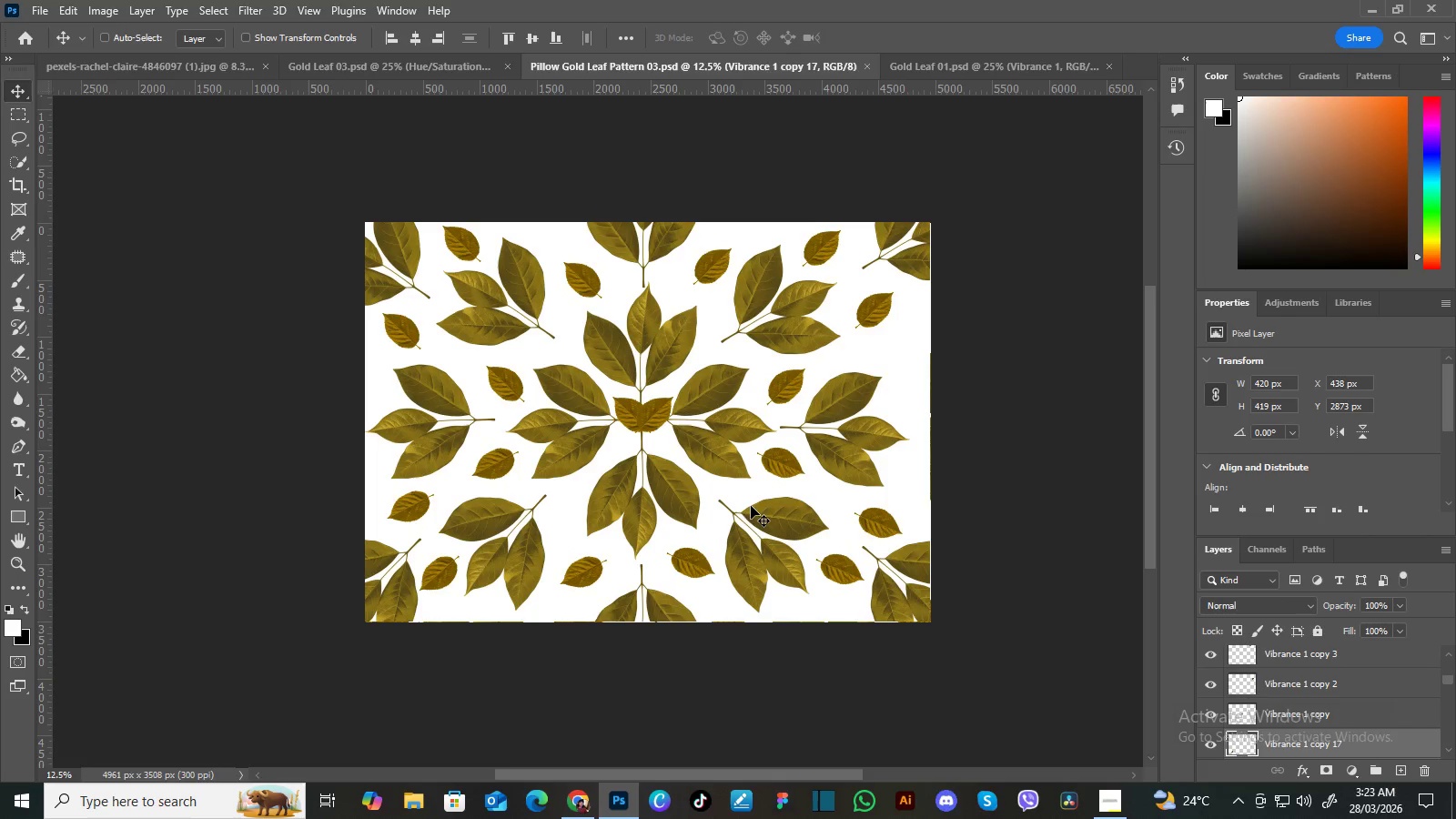 
wait(5.95)
 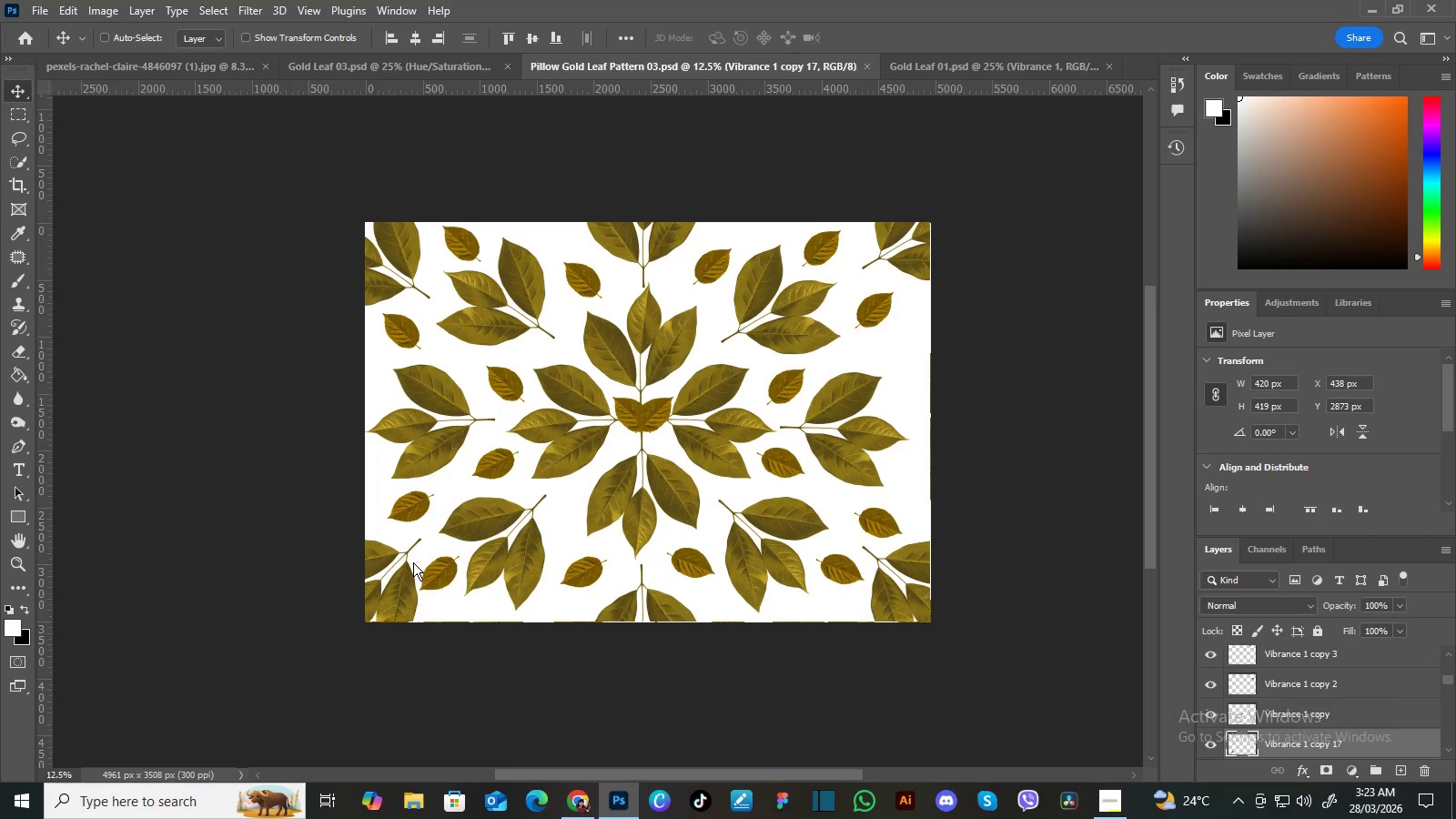 
left_click([986, 68])
 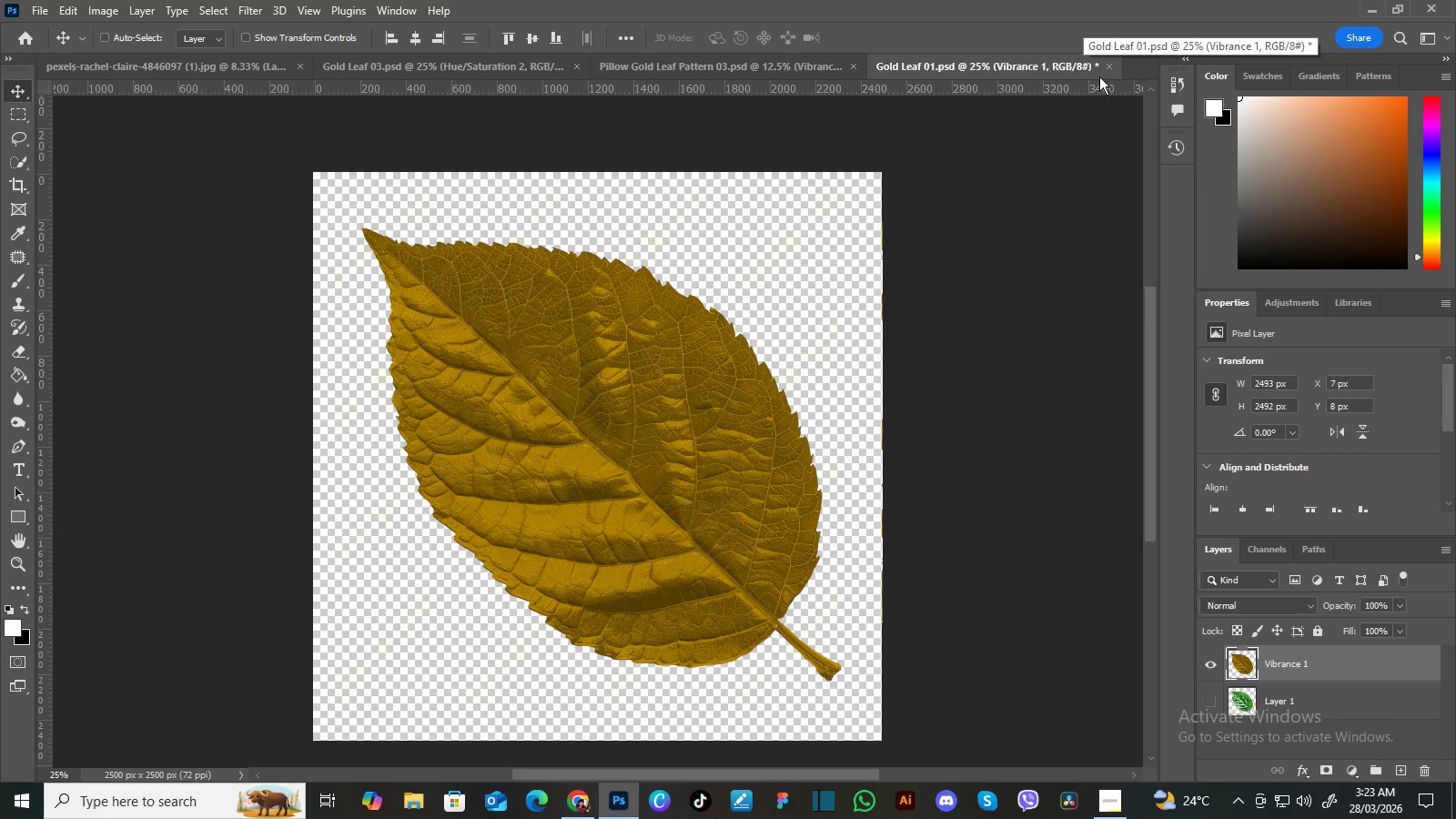 
left_click([1107, 69])
 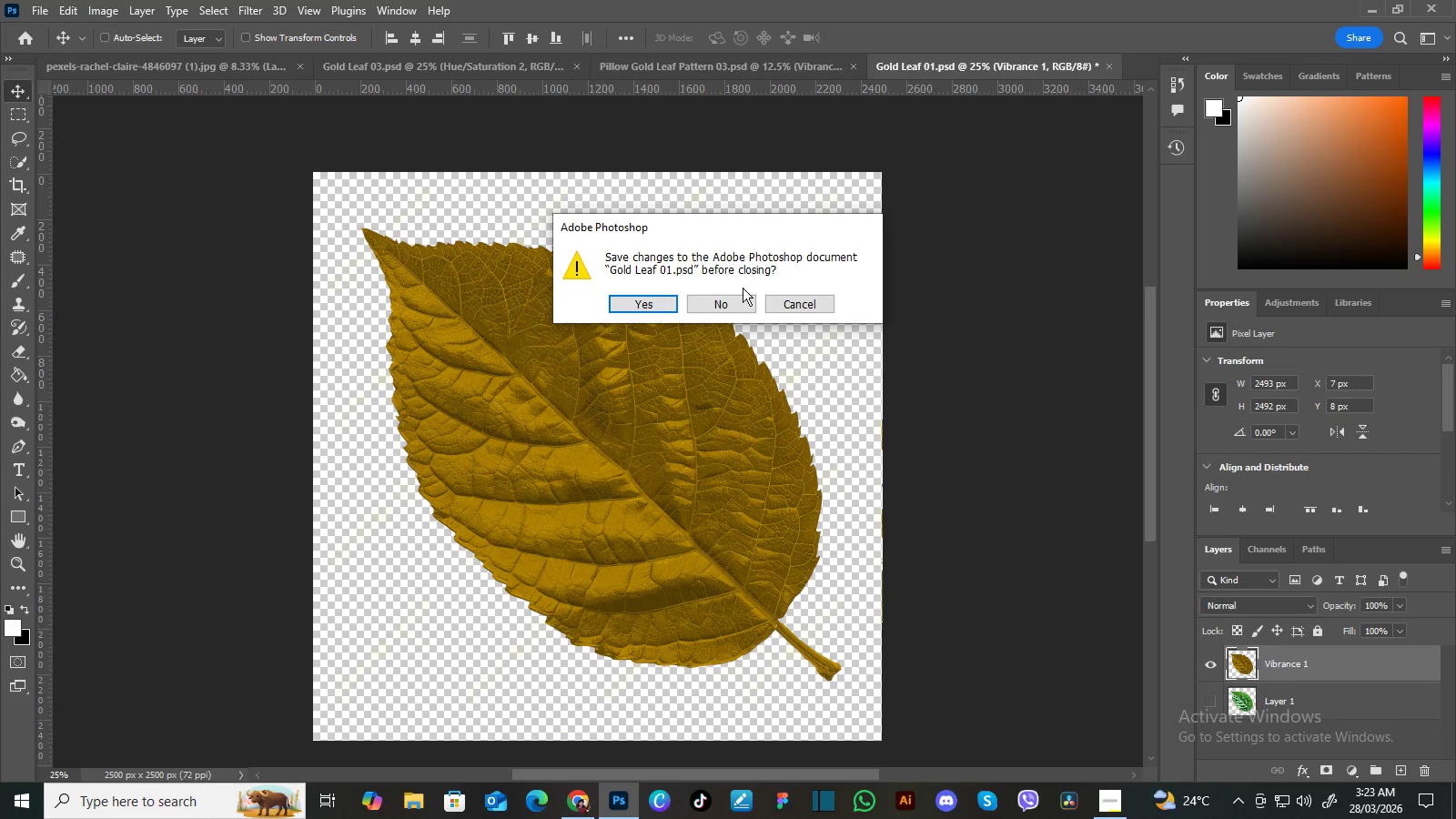 
left_click([743, 298])
 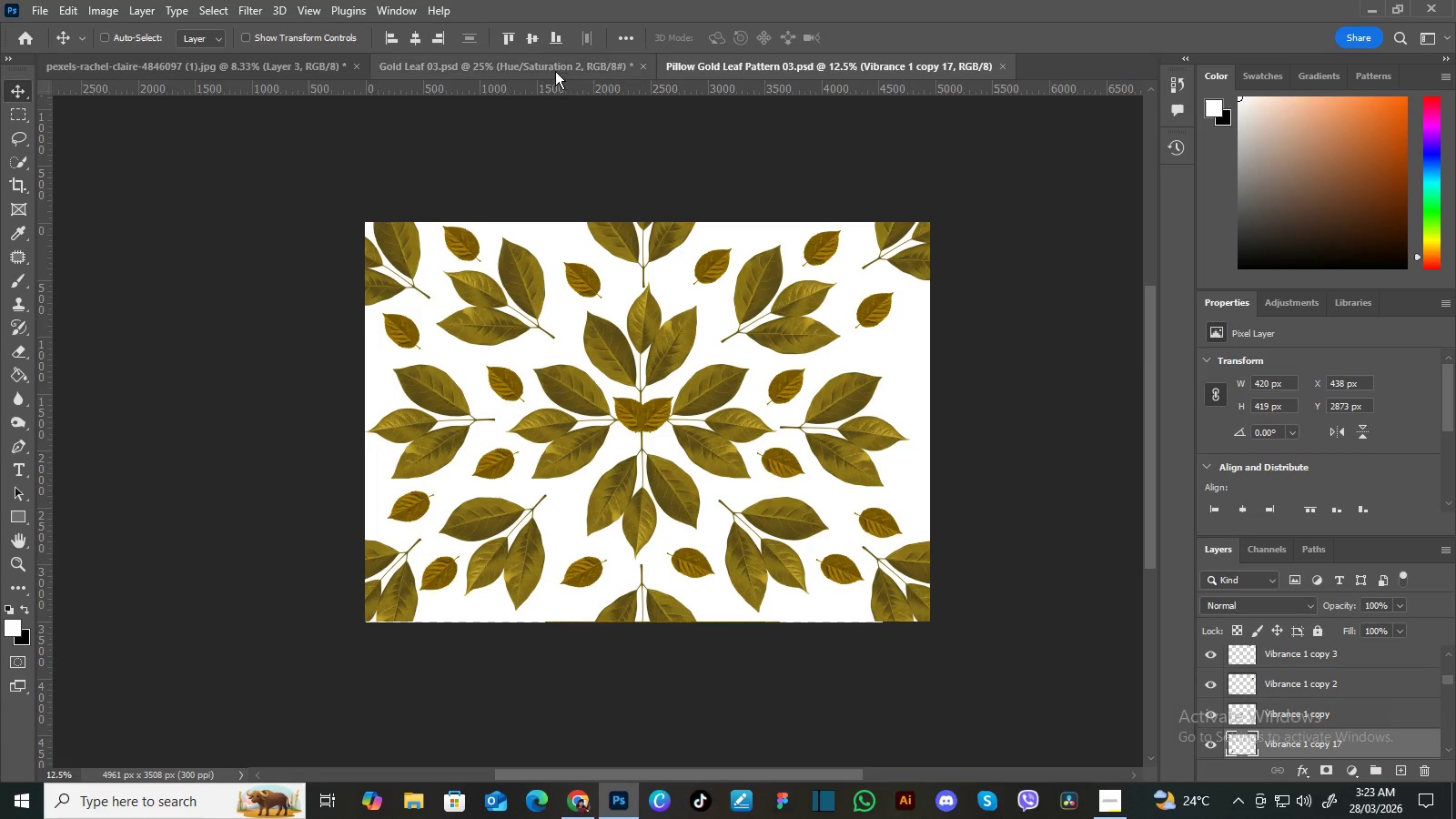 
left_click([555, 64])
 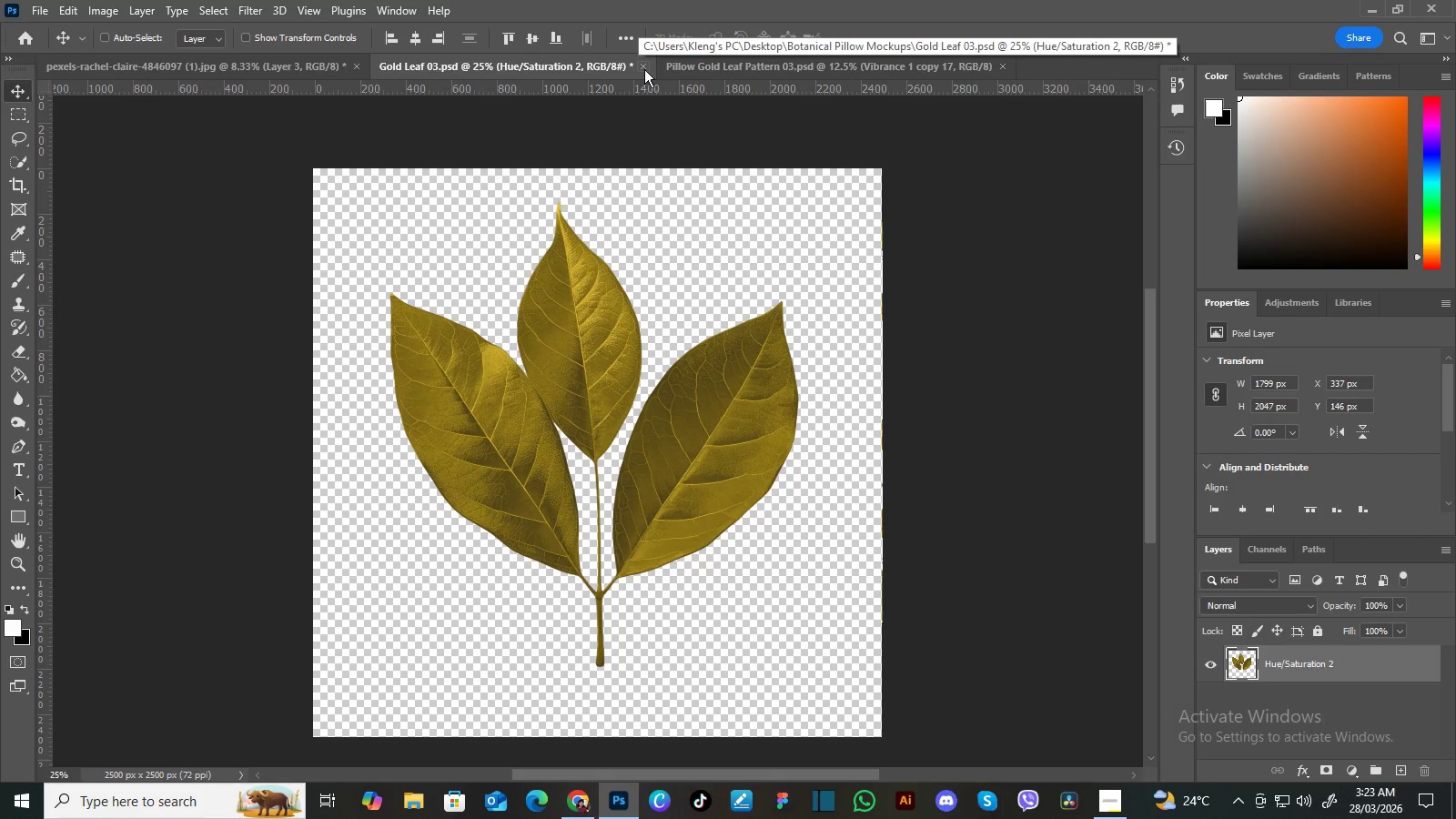 
left_click([644, 69])
 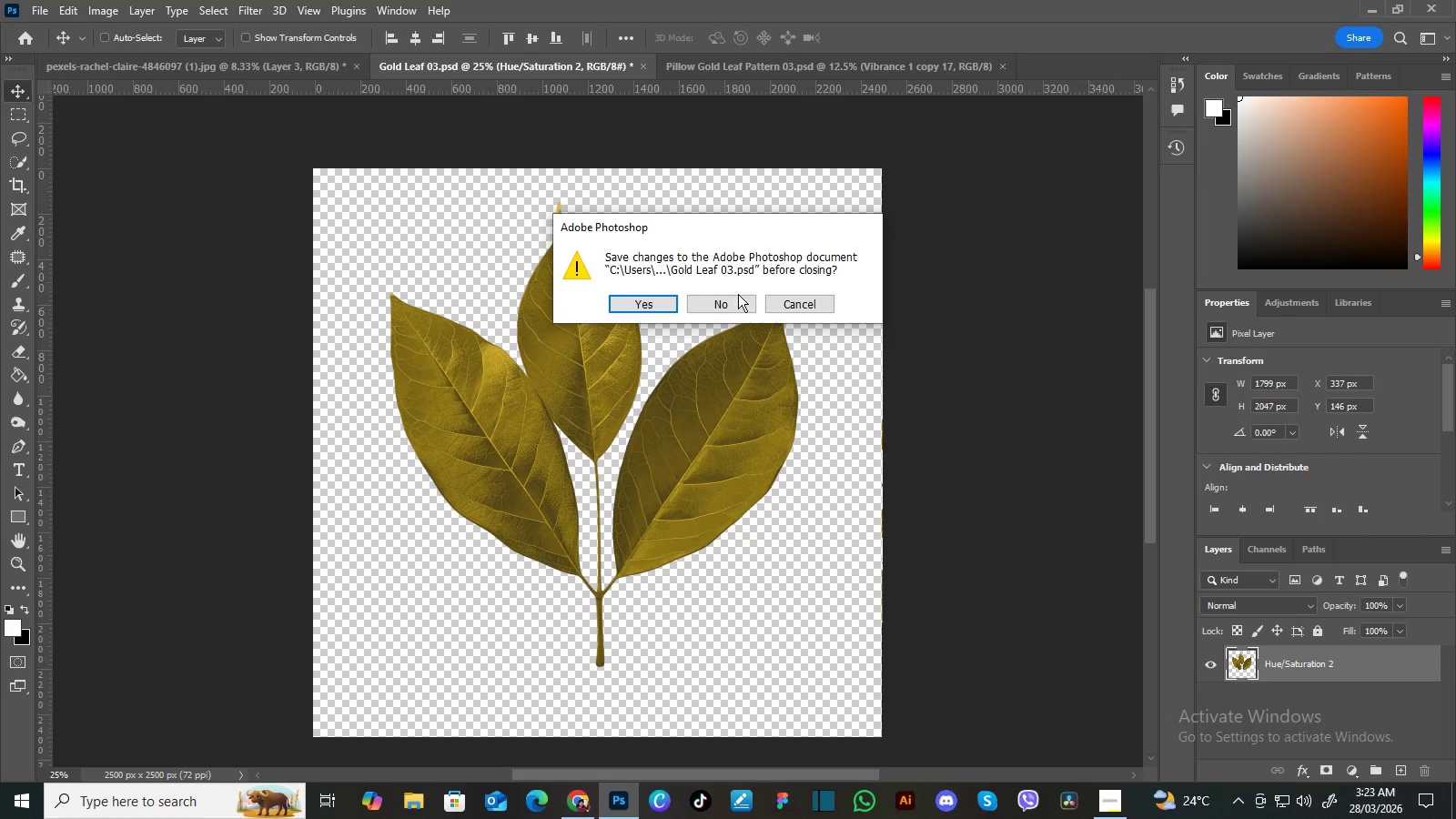 
left_click([737, 300])
 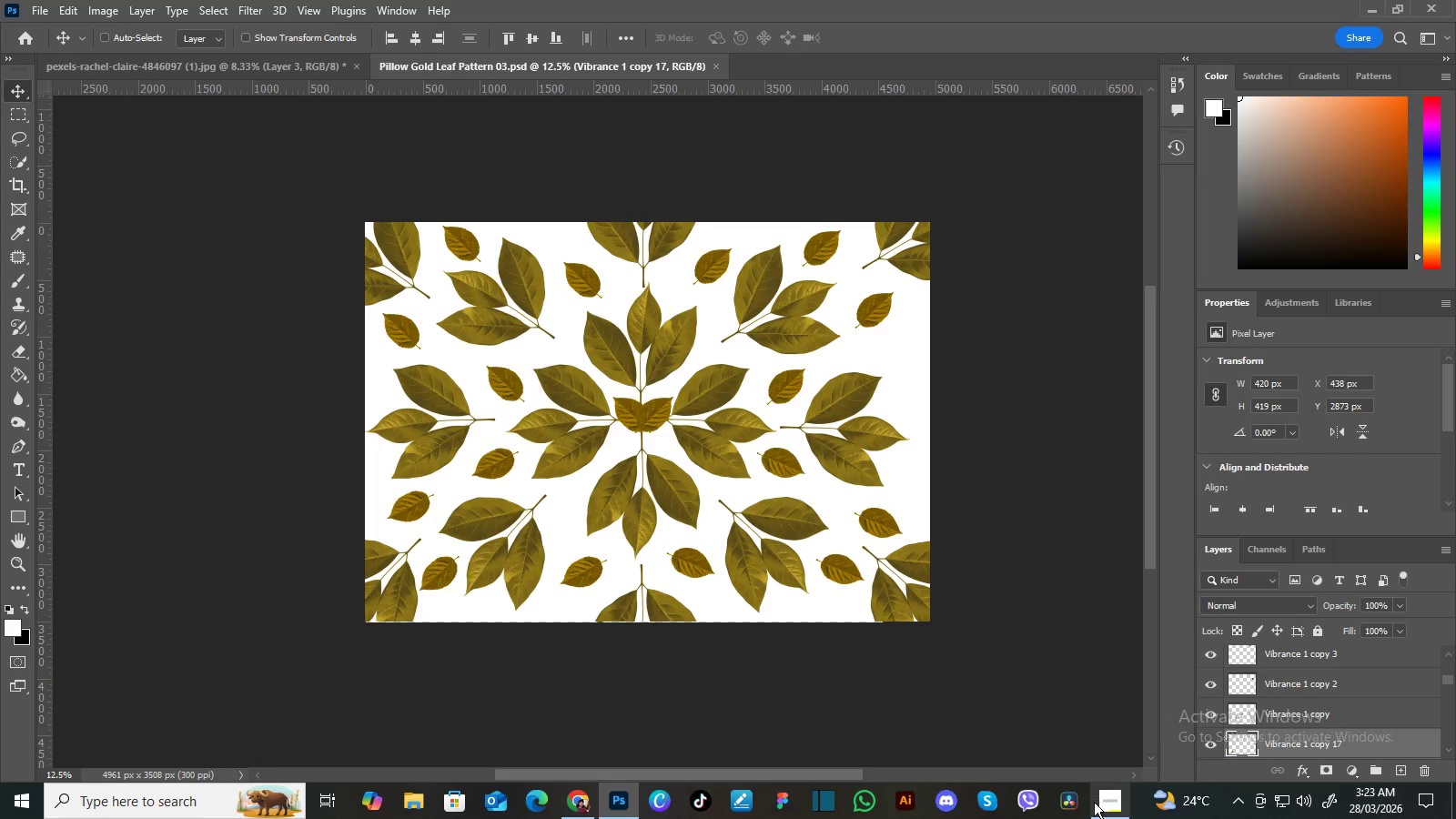 
left_click([1105, 804])